 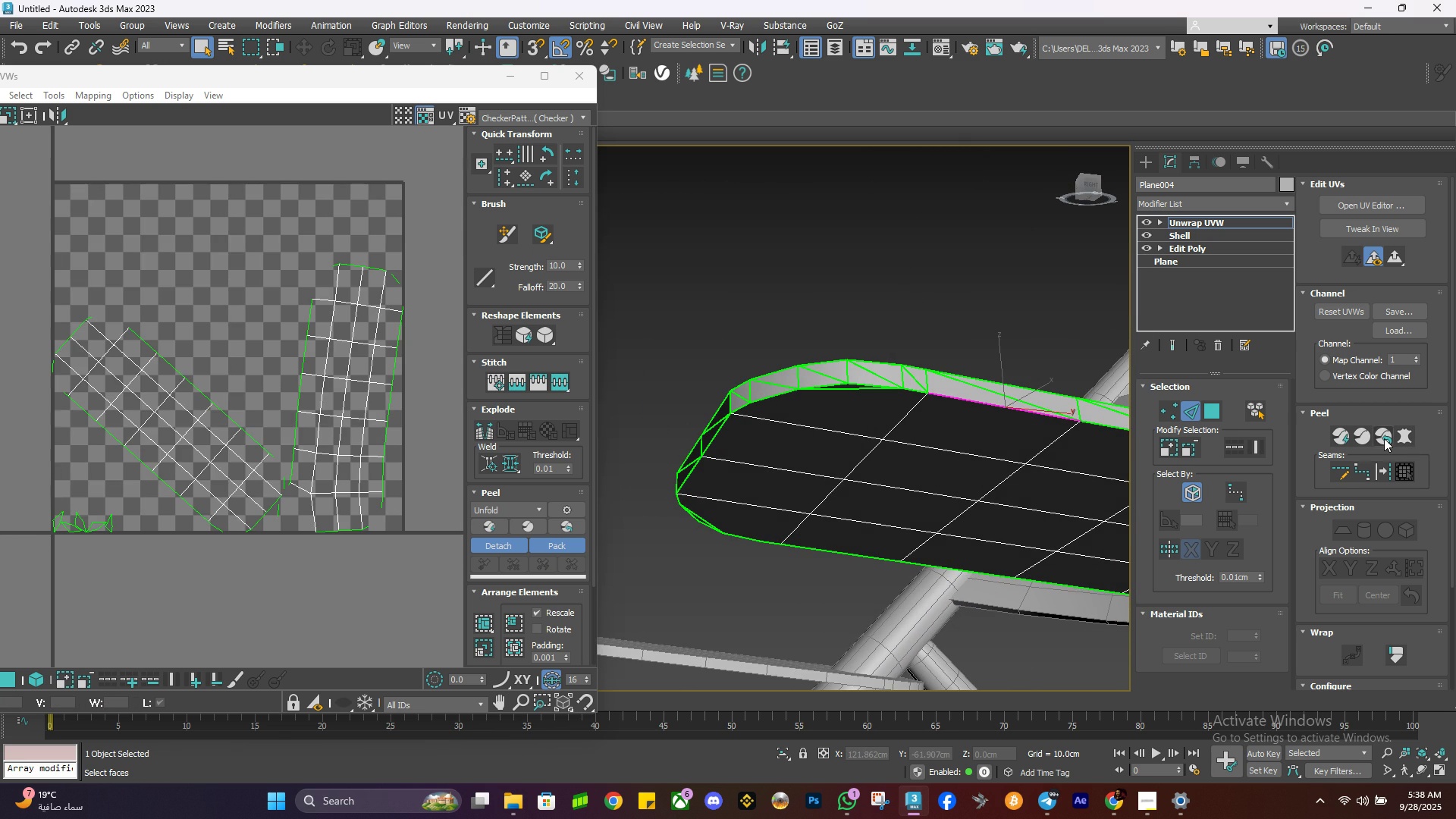 
scroll: coordinate [340, 425], scroll_direction: up, amount: 3.0
 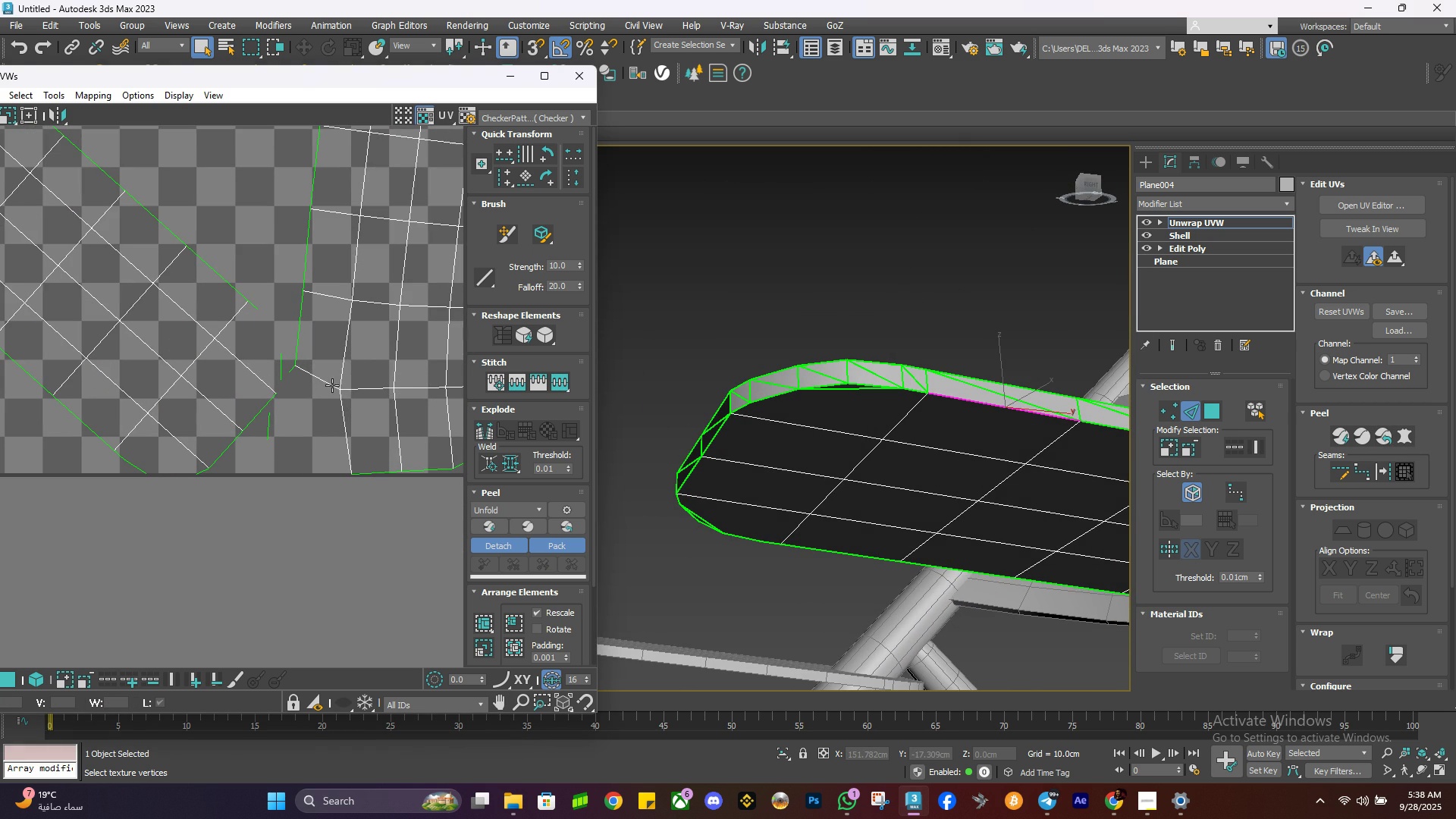 
left_click([332, 385])
 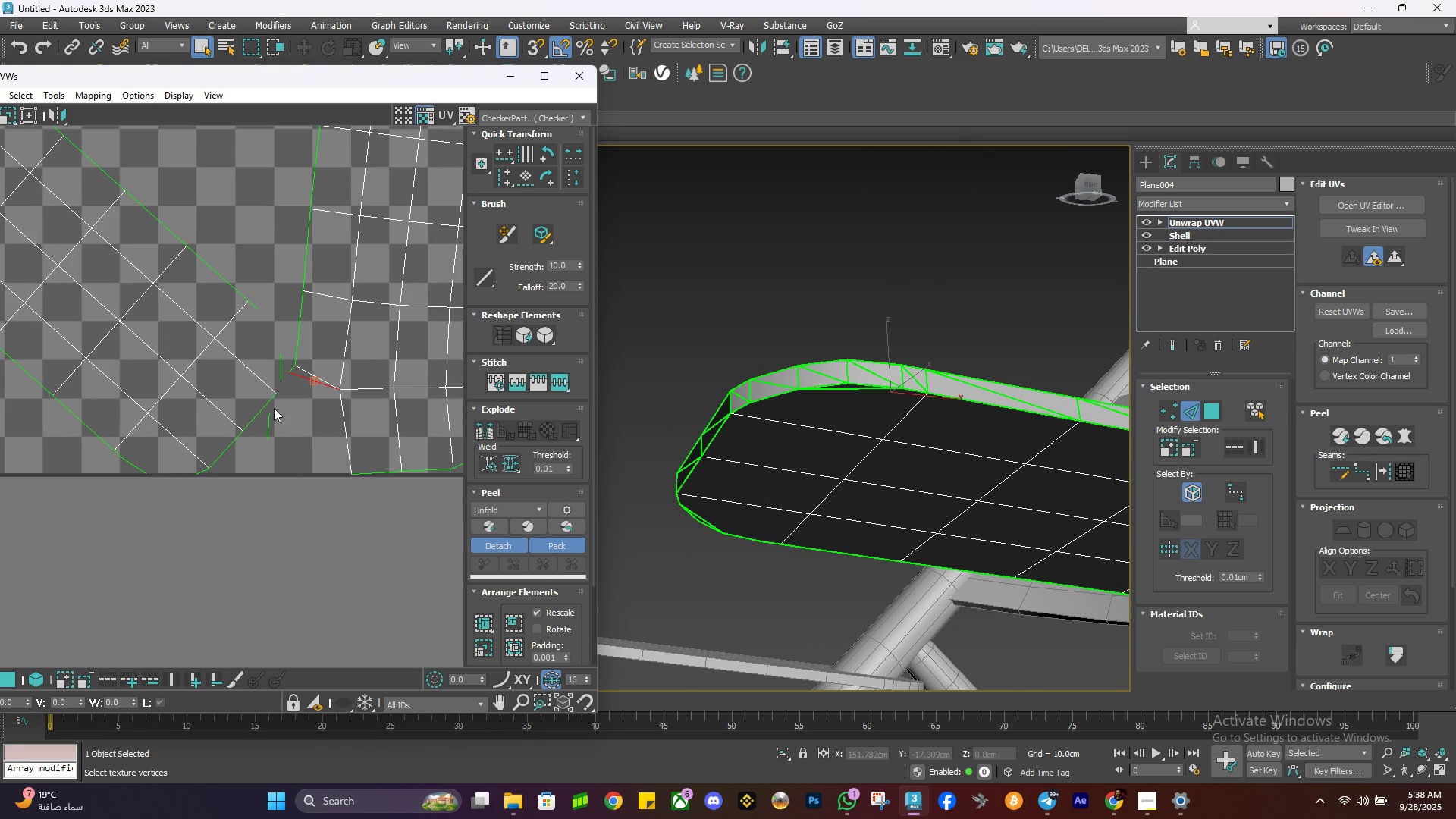 
scroll: coordinate [336, 391], scroll_direction: up, amount: 4.0
 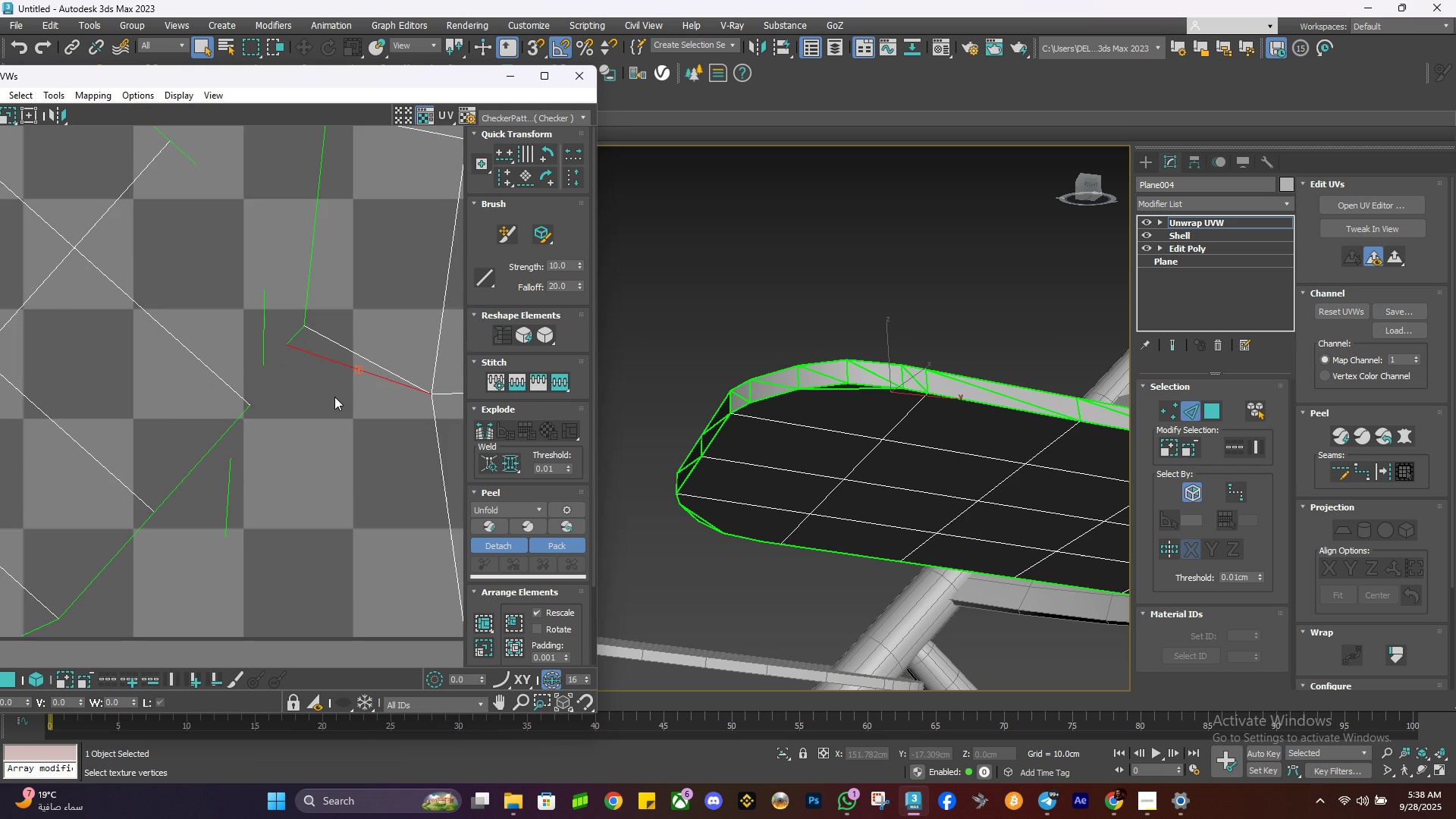 
scroll: coordinate [338, 428], scroll_direction: down, amount: 5.0
 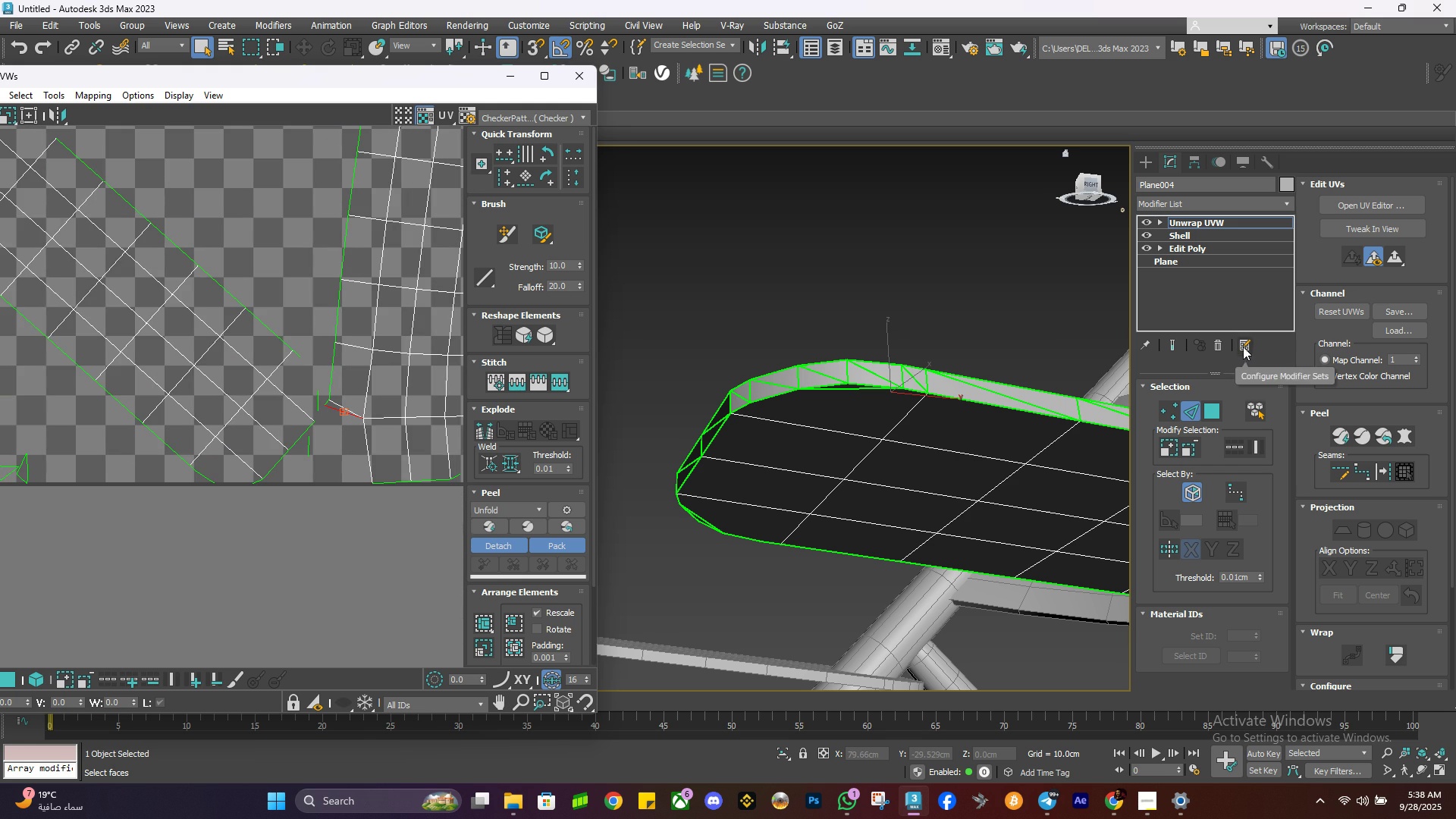 
left_click([1221, 347])
 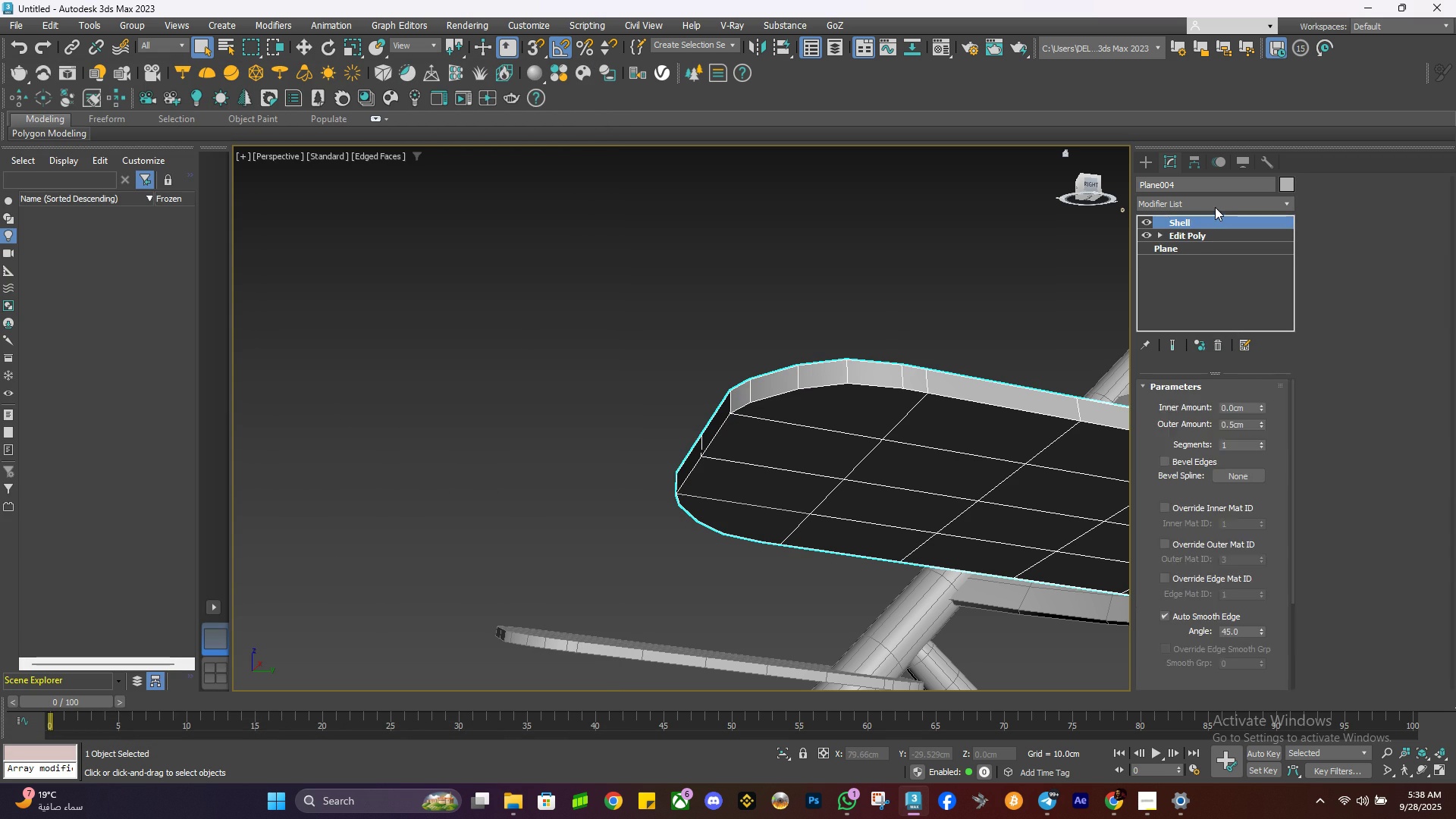 
left_click([1215, 207])
 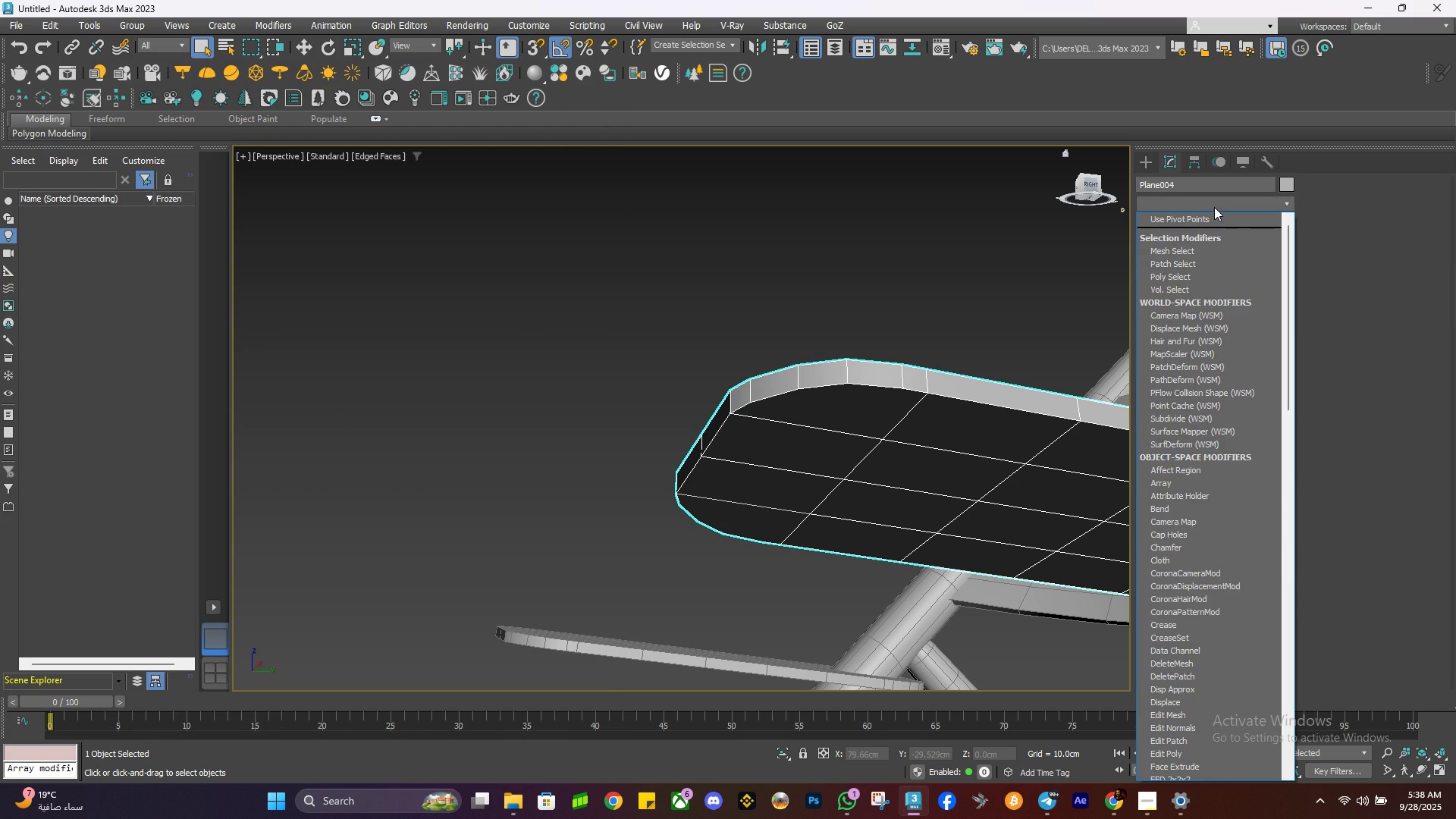 
key(U)
 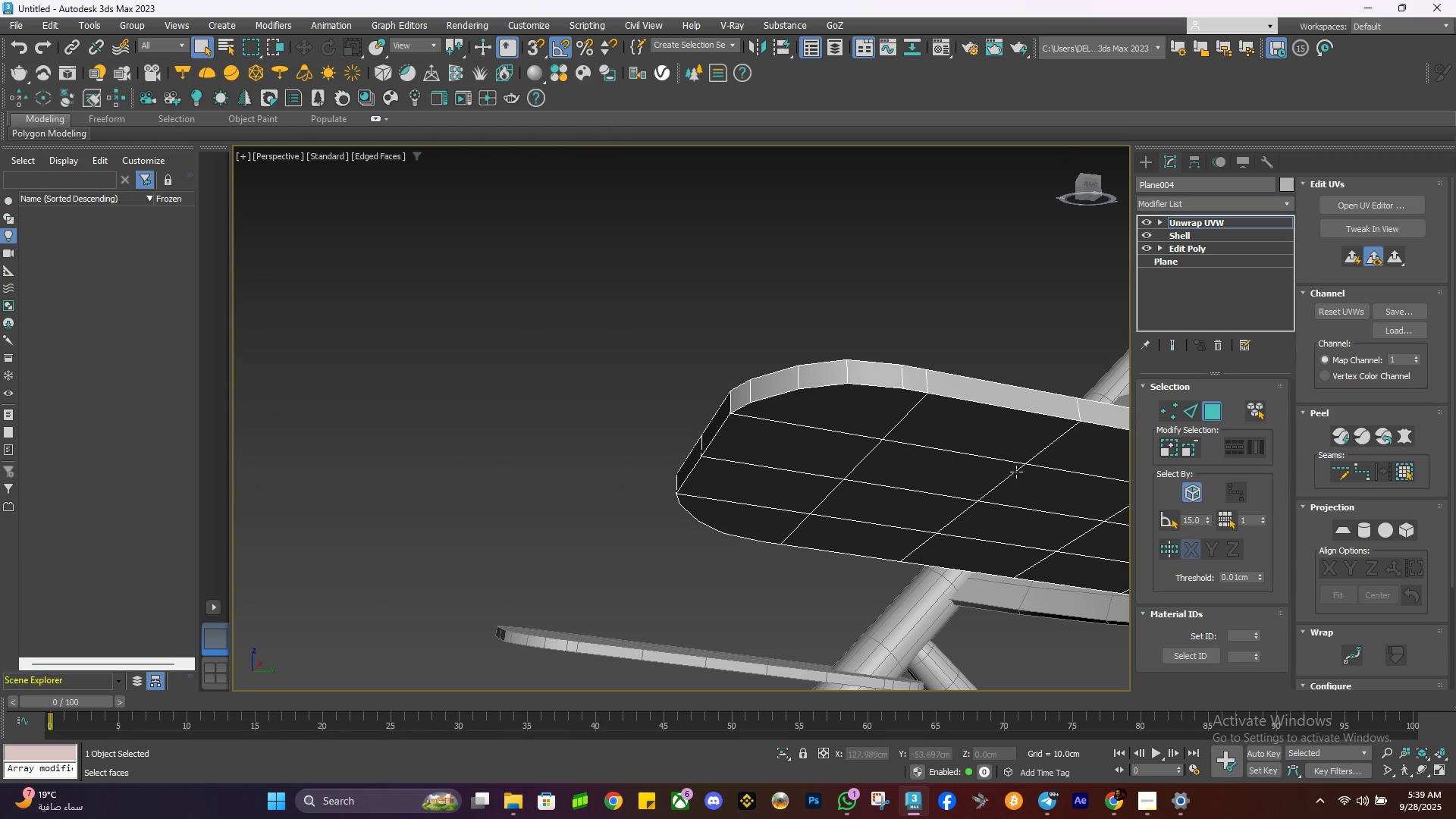 
left_click([1194, 413])
 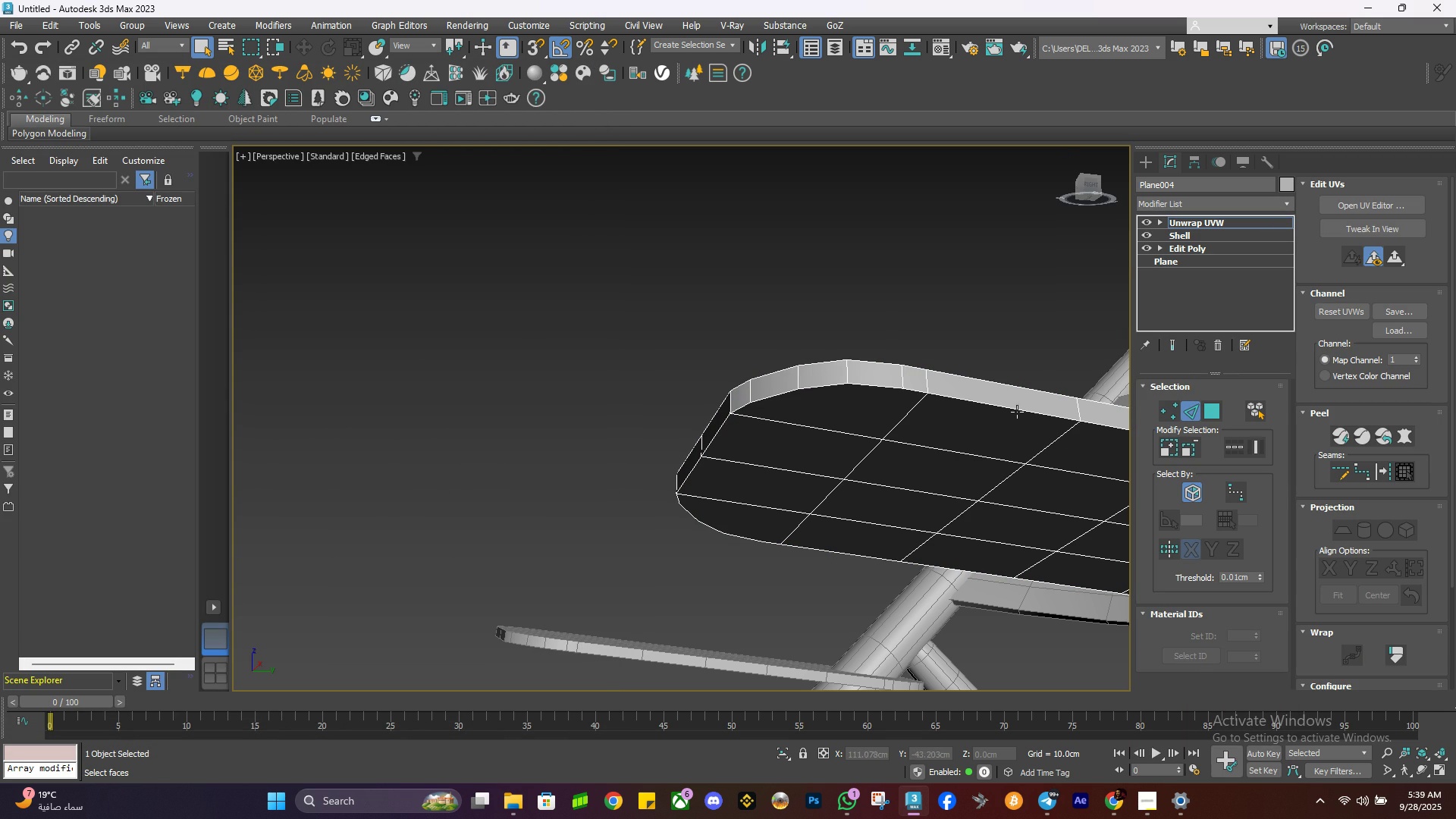 
left_click([1016, 410])